 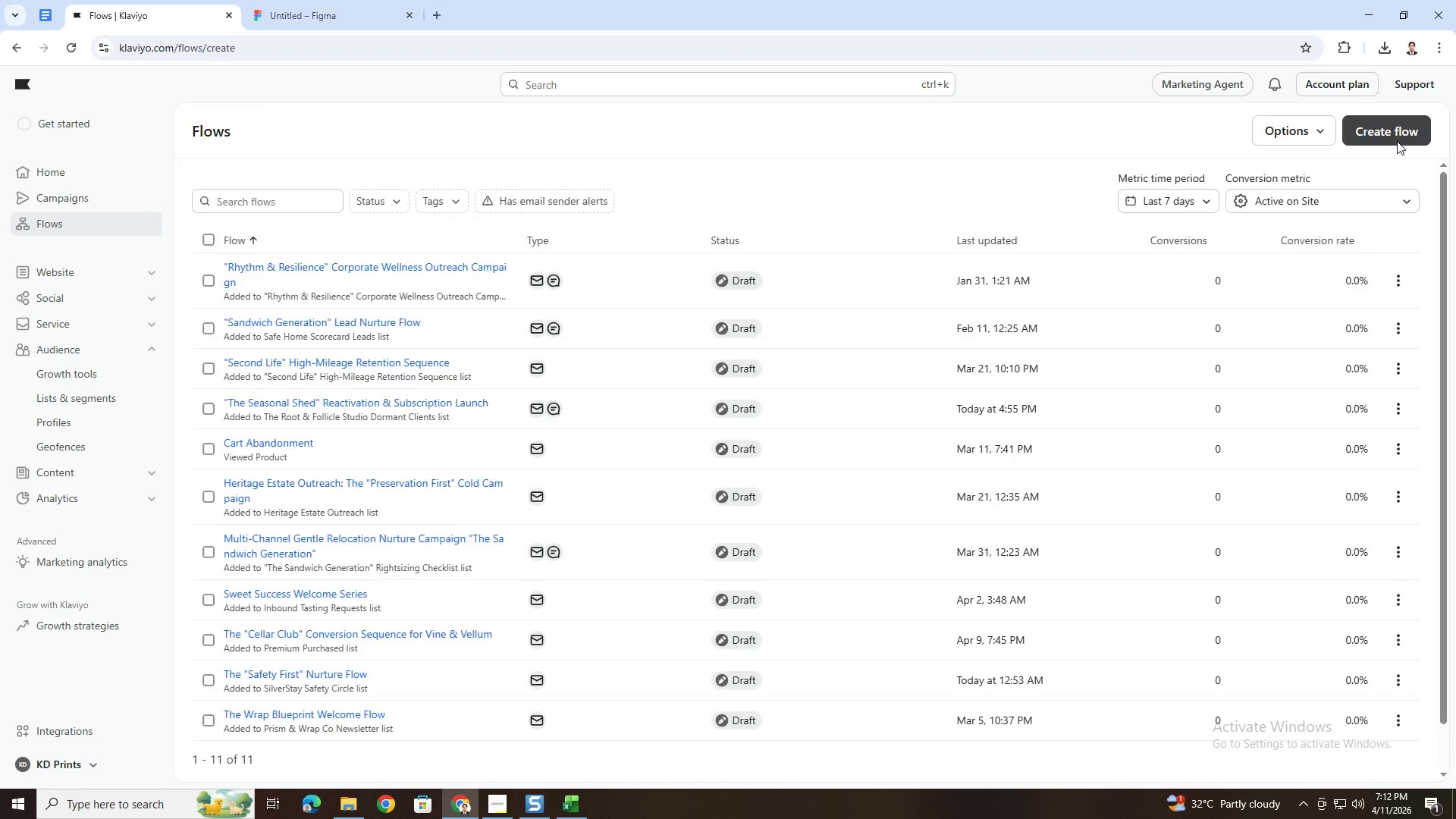 
mouse_move([1138, 312])
 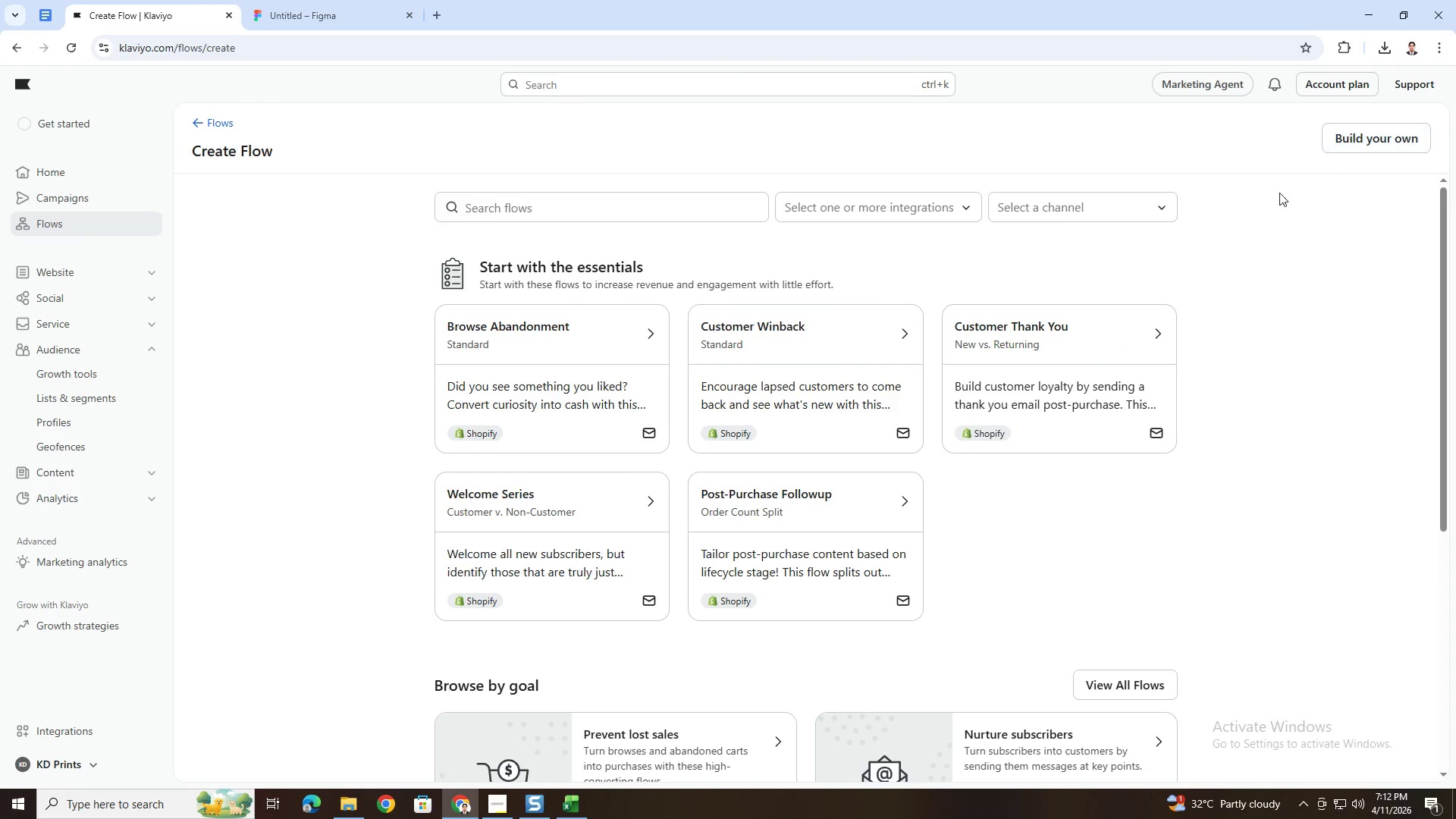 
scroll: coordinate [1173, 414], scroll_direction: down, amount: 3.0
 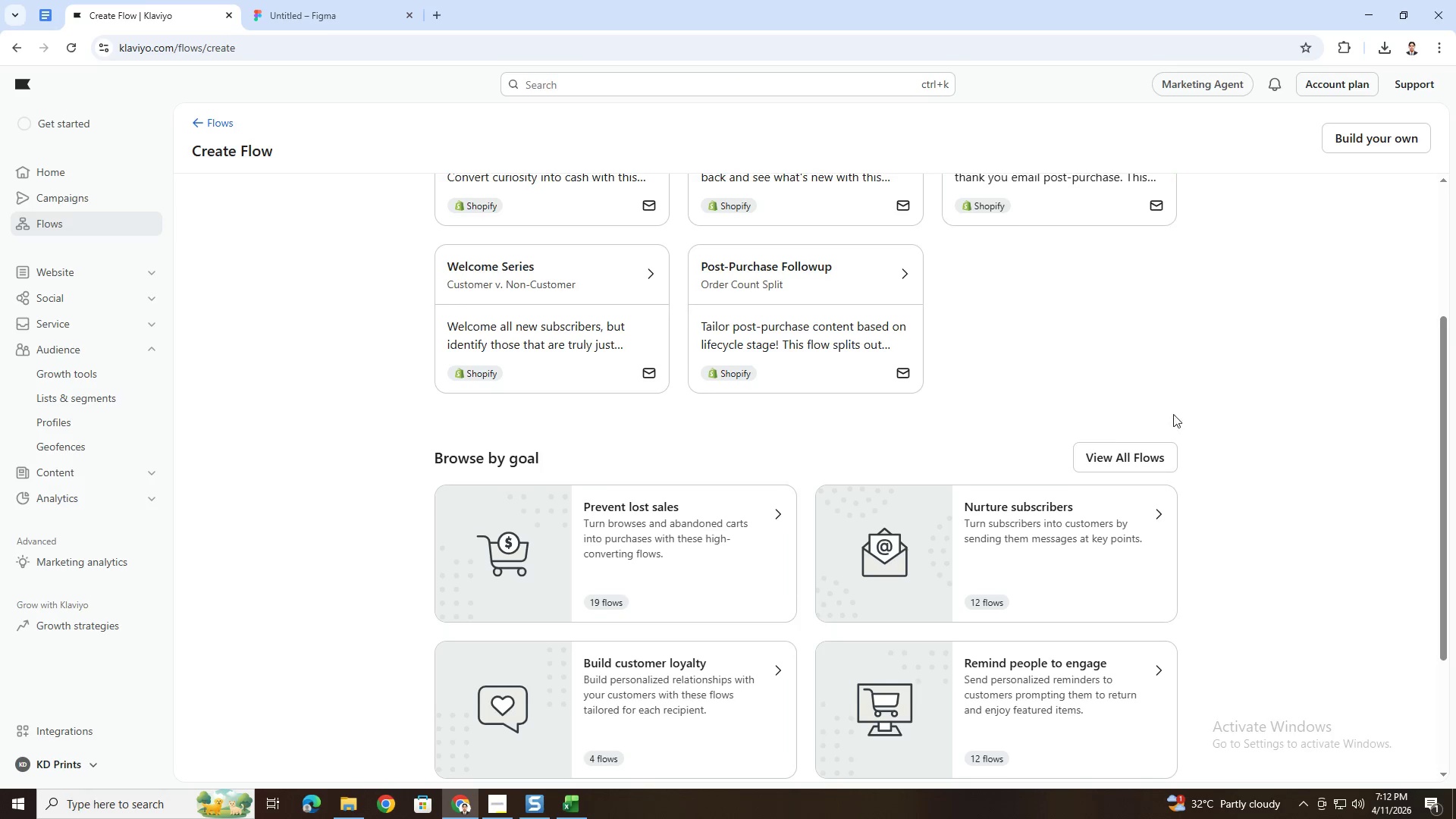 
scroll: coordinate [1173, 414], scroll_direction: up, amount: 3.0
 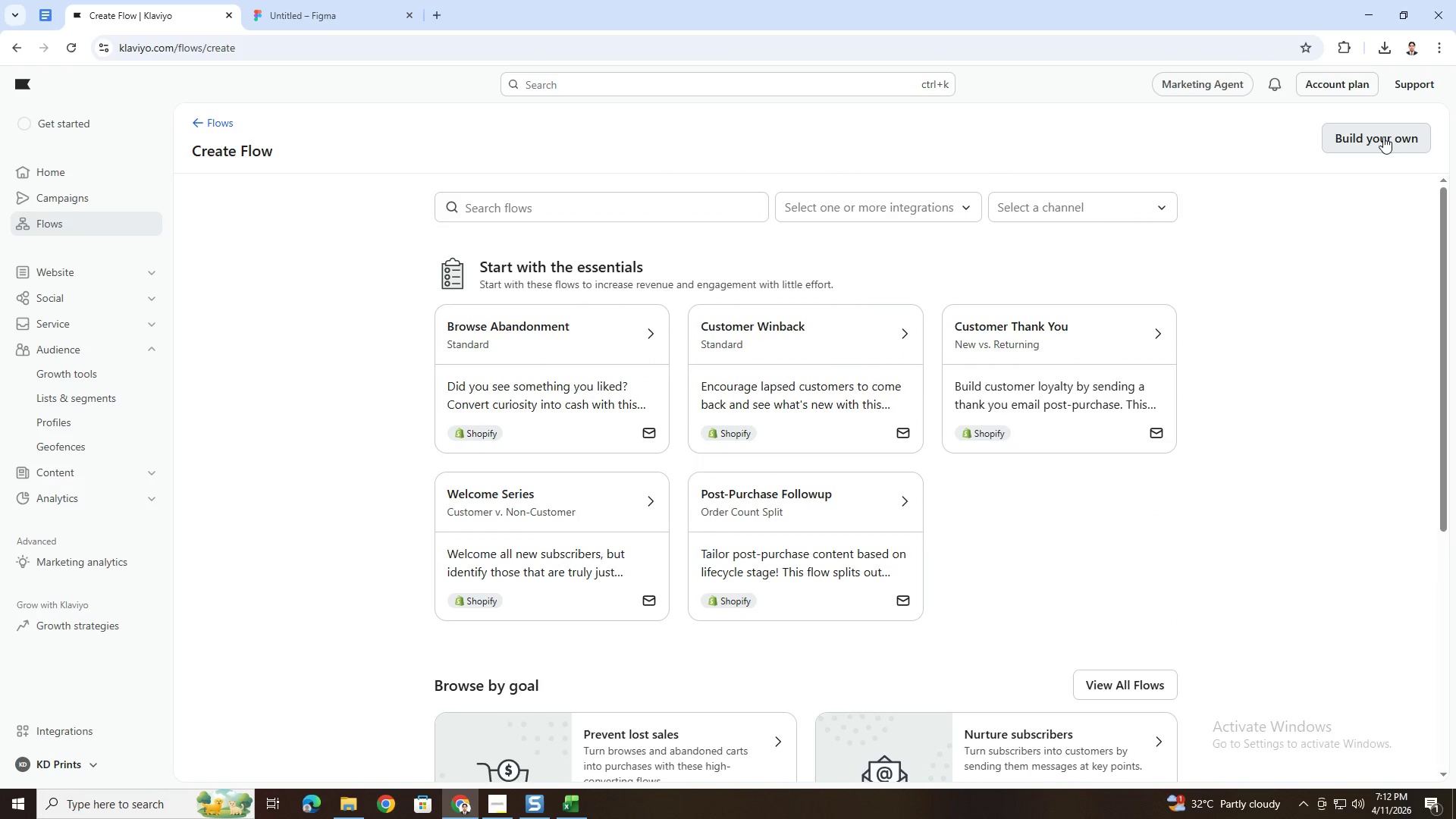 
left_click([1383, 136])
 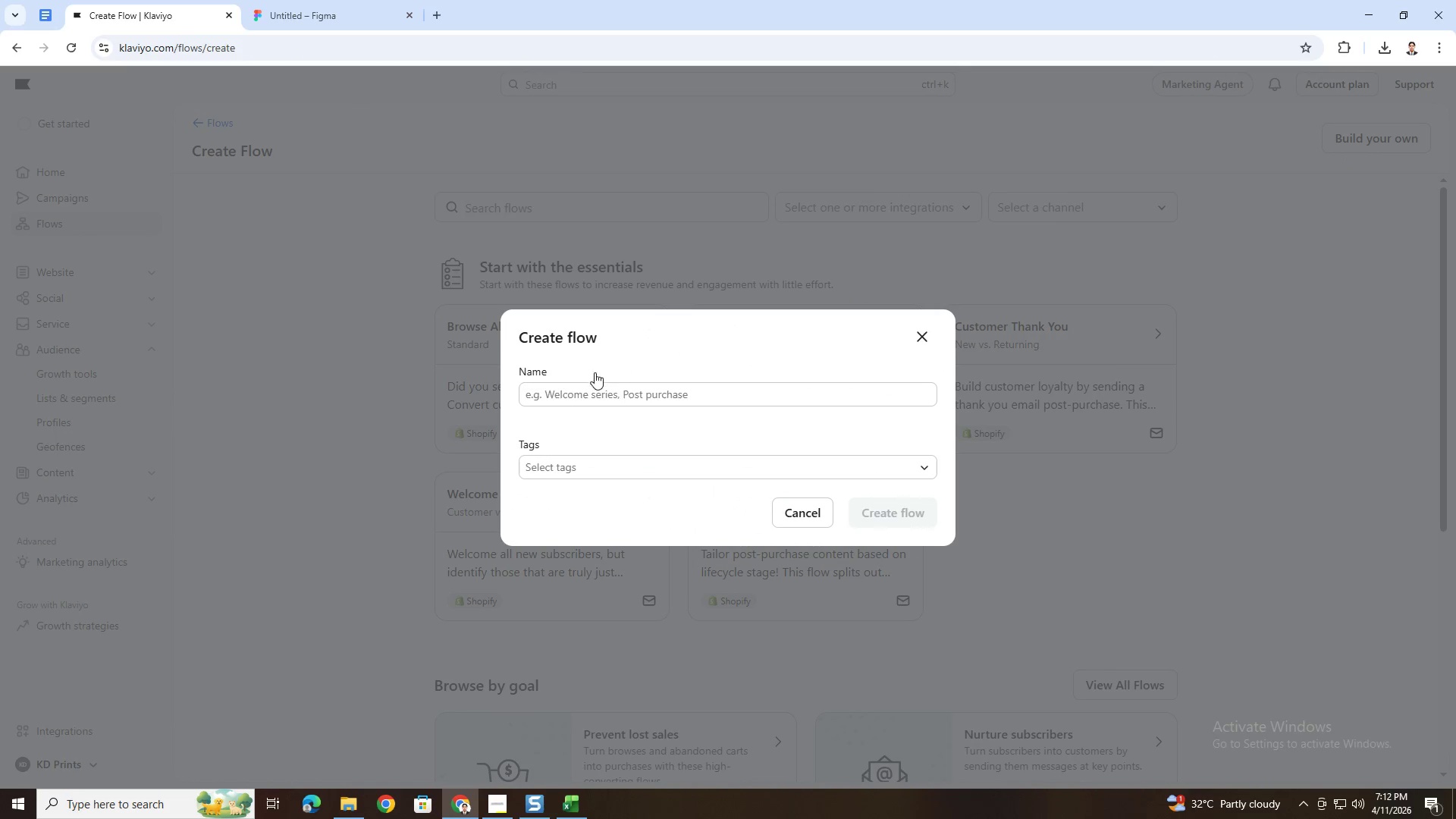 
left_click([596, 394])
 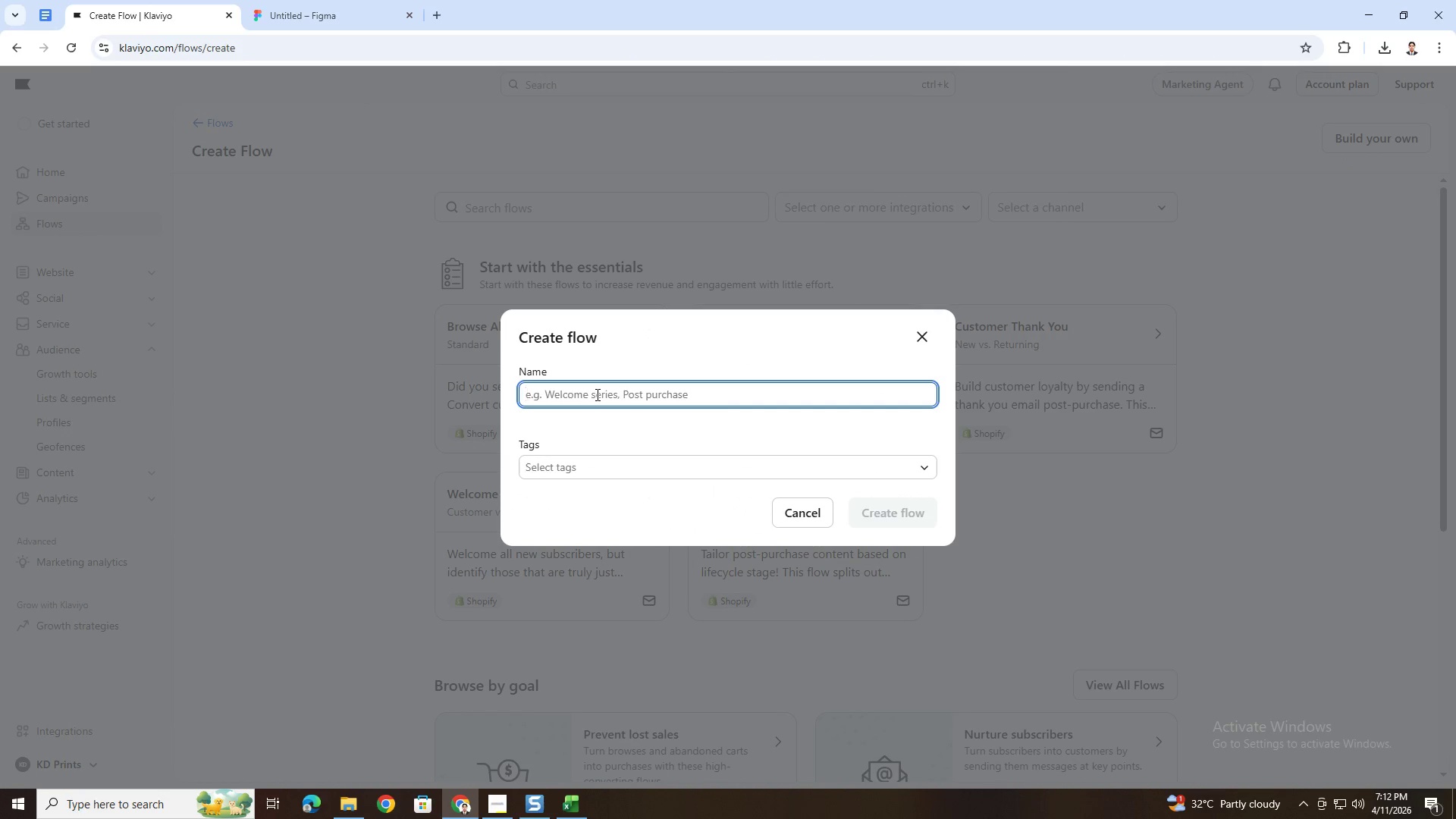 
wait(8.3)
 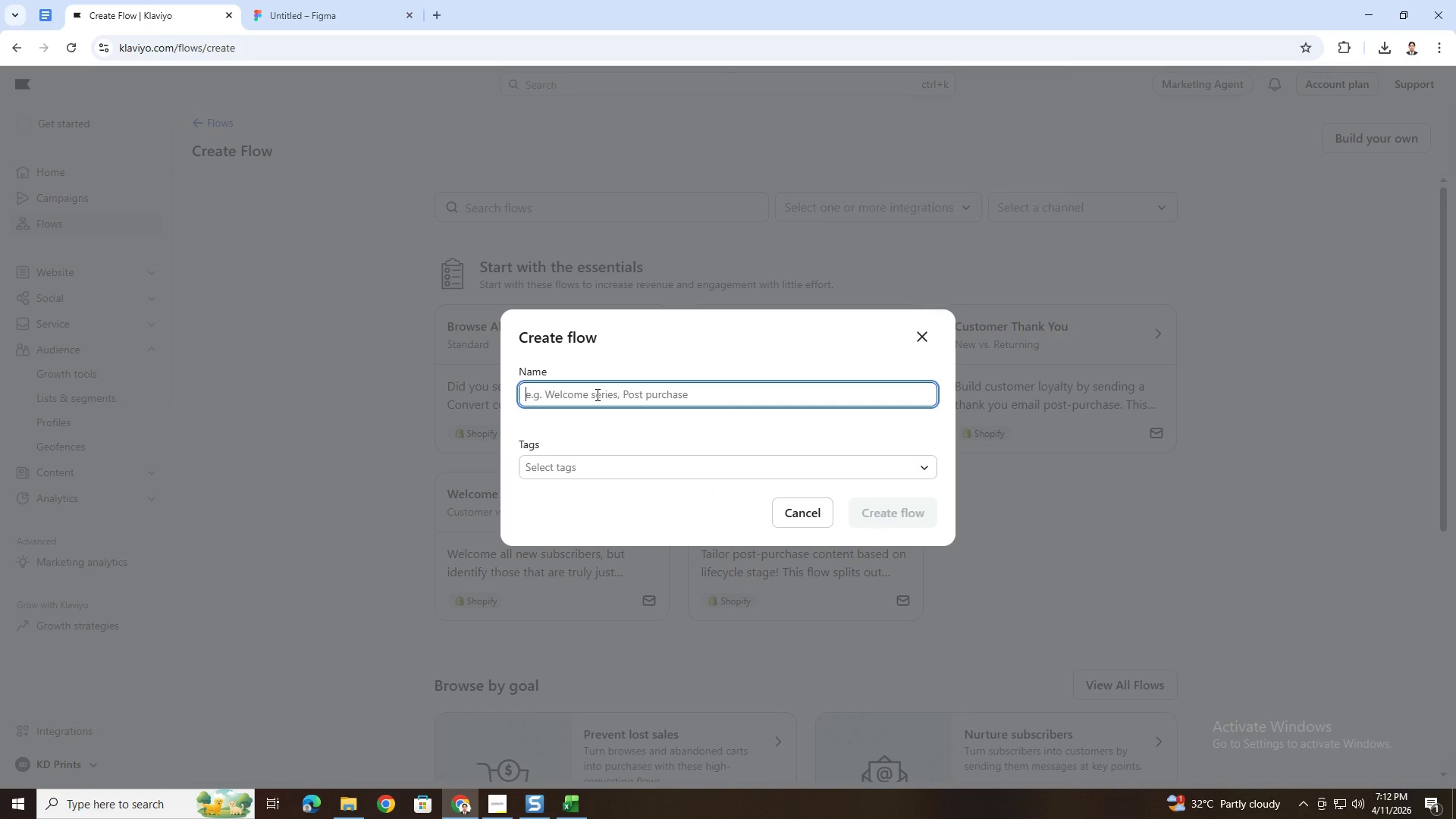 
key(Alt+Tab)